 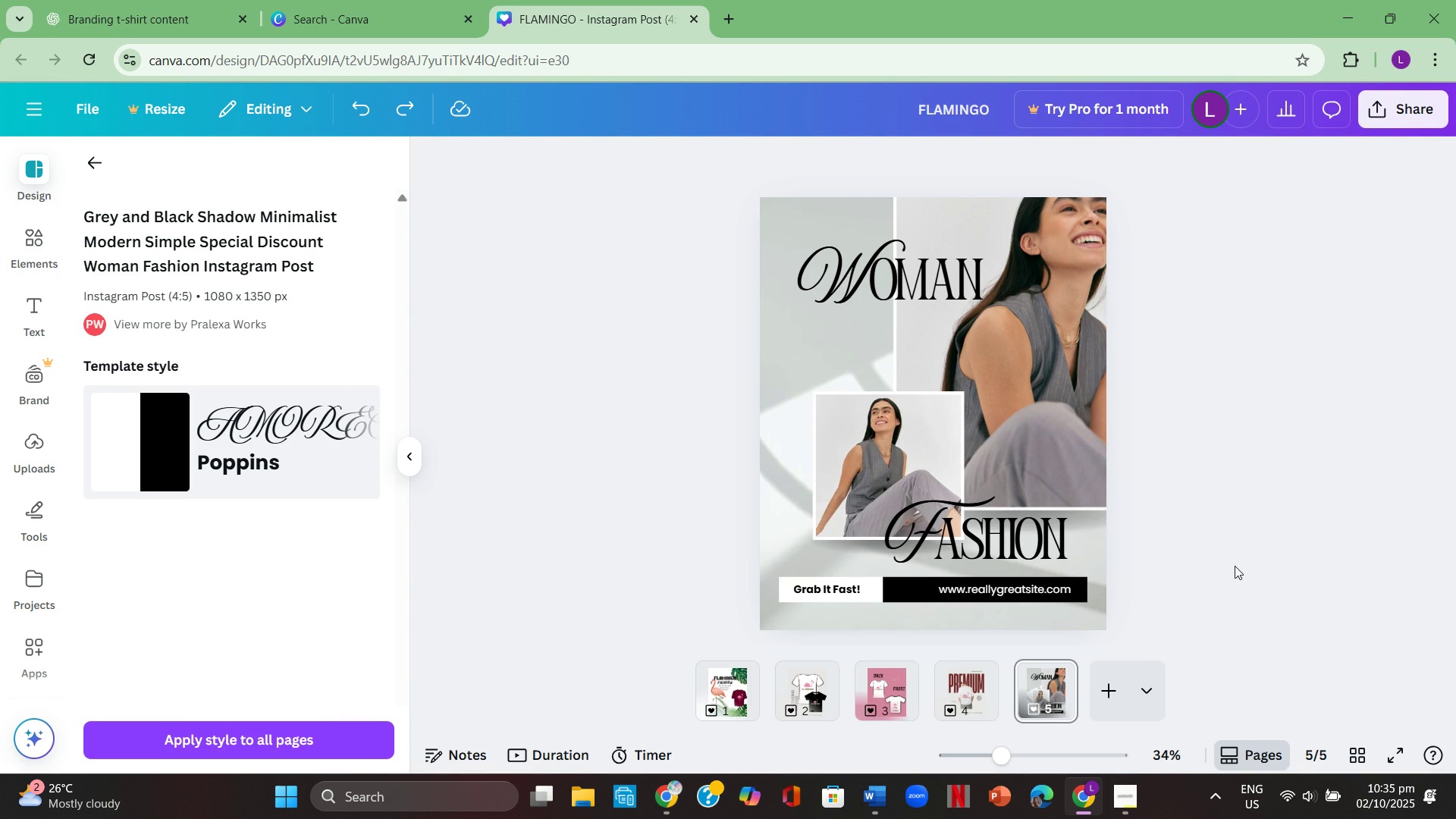 
left_click([1068, 359])
 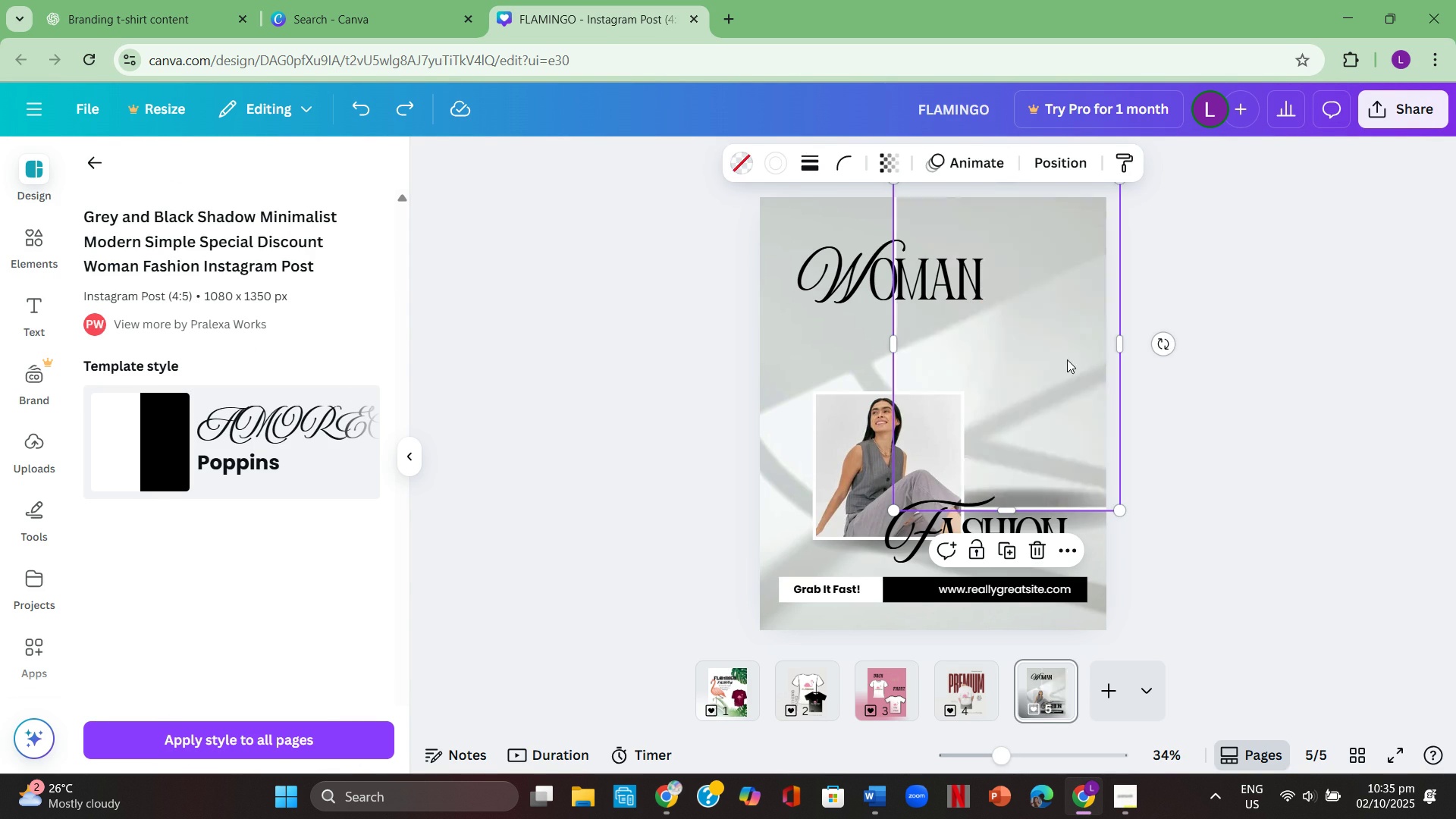 
key(Backspace)
 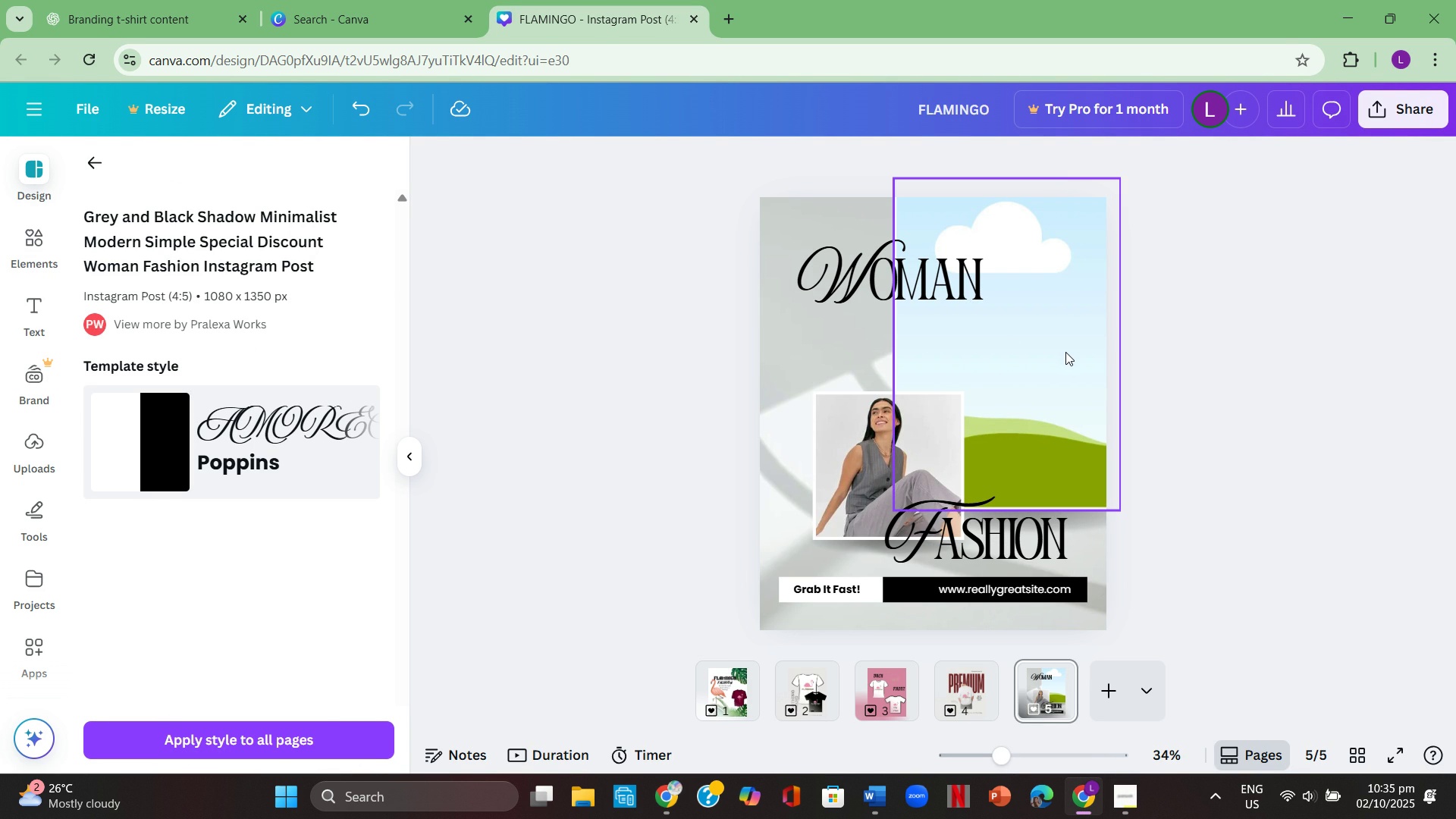 
wait(7.69)
 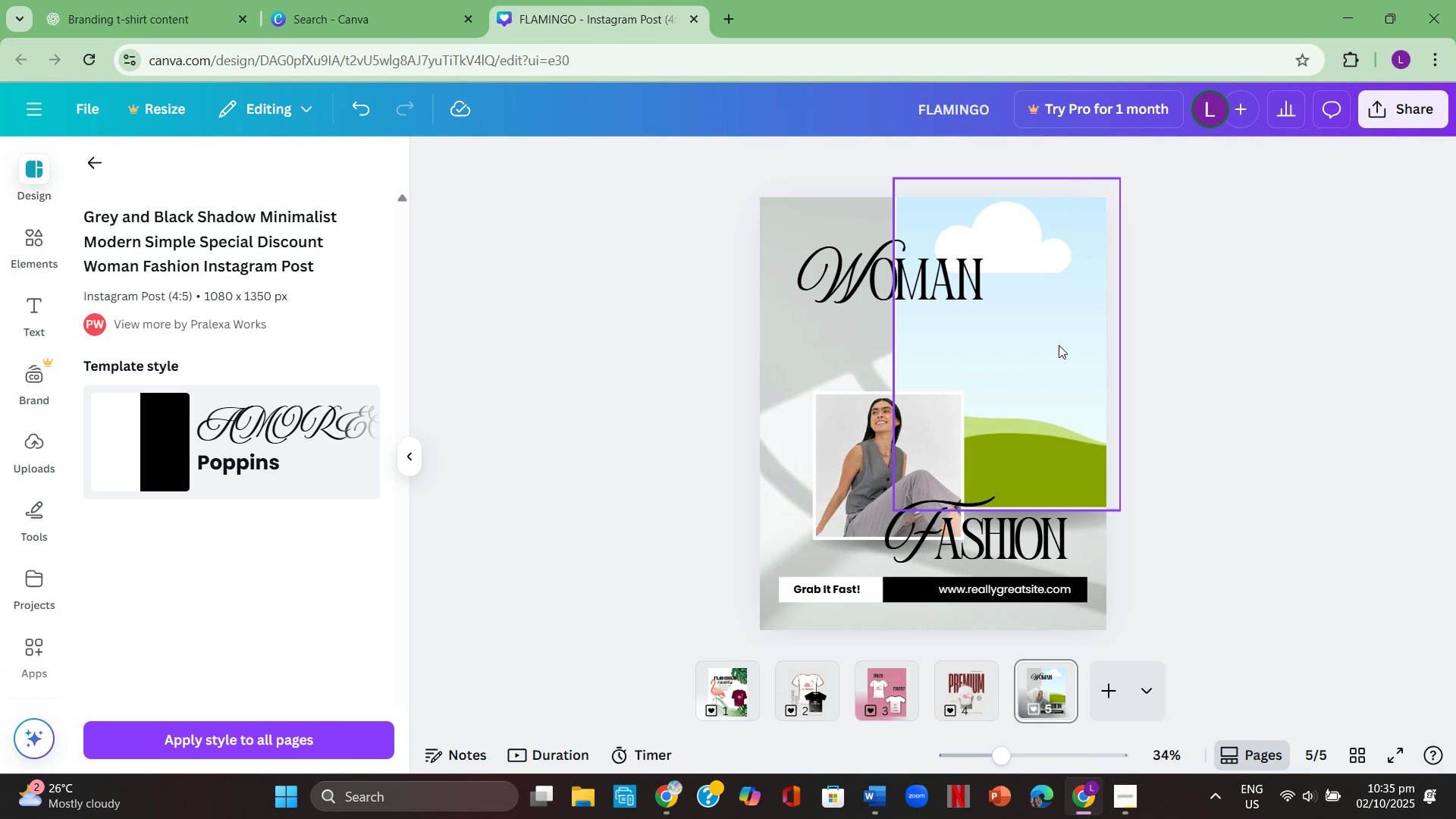 
double_click([1043, 587])
 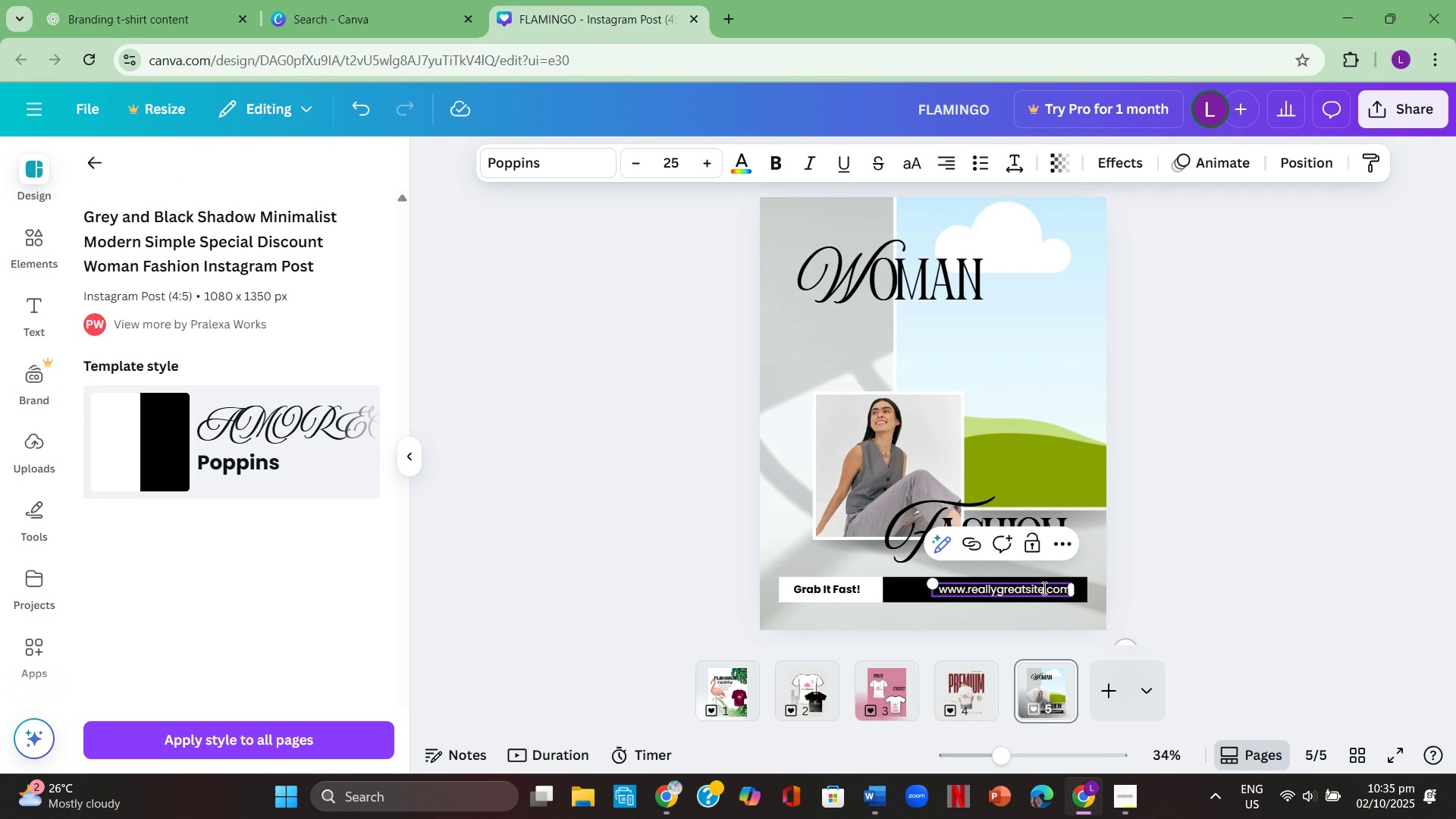 
left_click([1043, 588])